 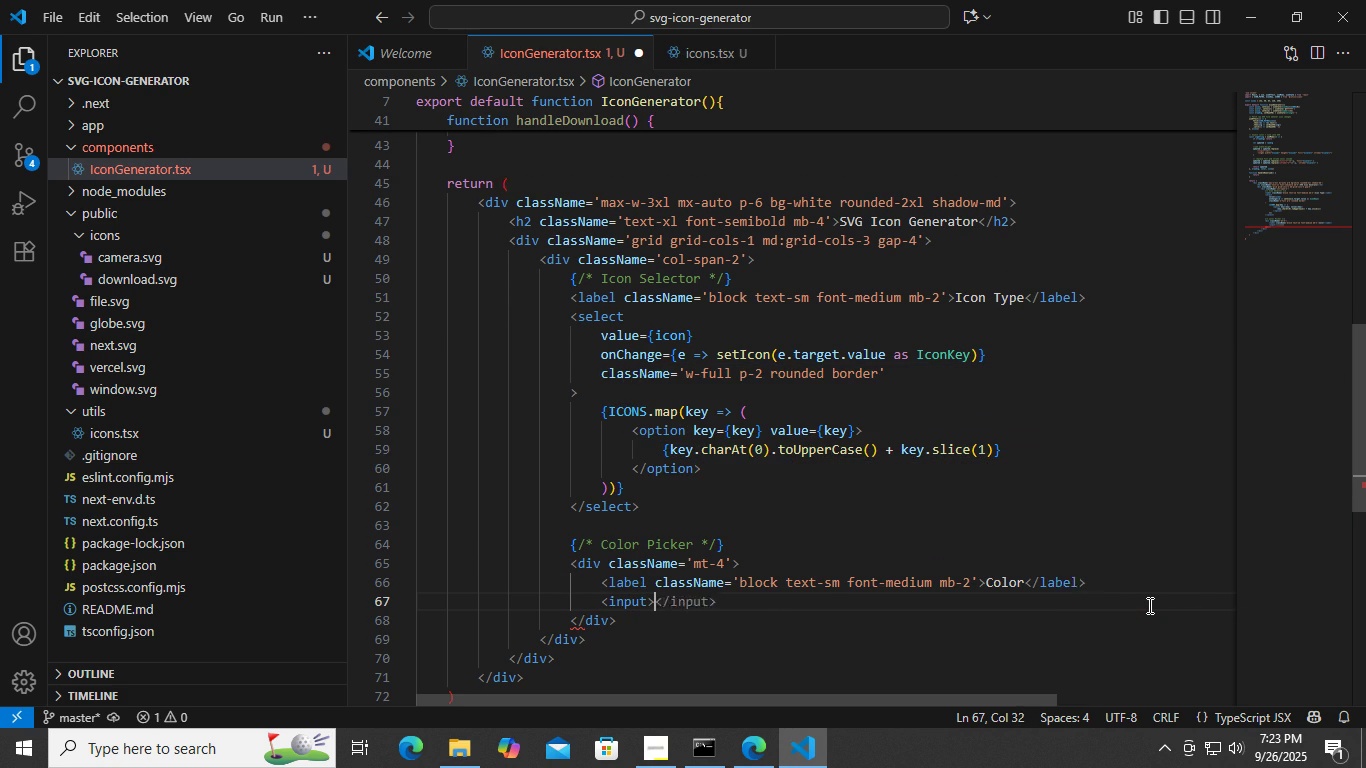 
key(Enter)
 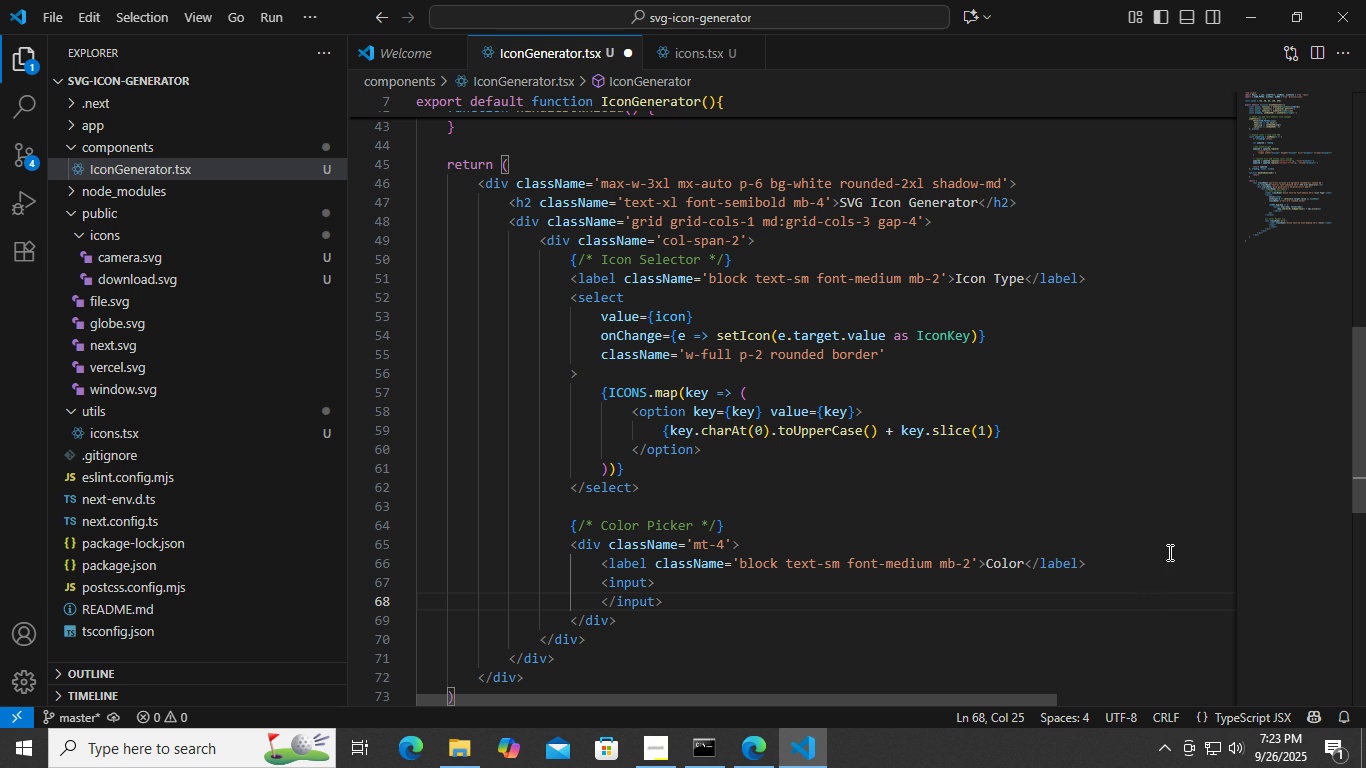 
wait(7.82)
 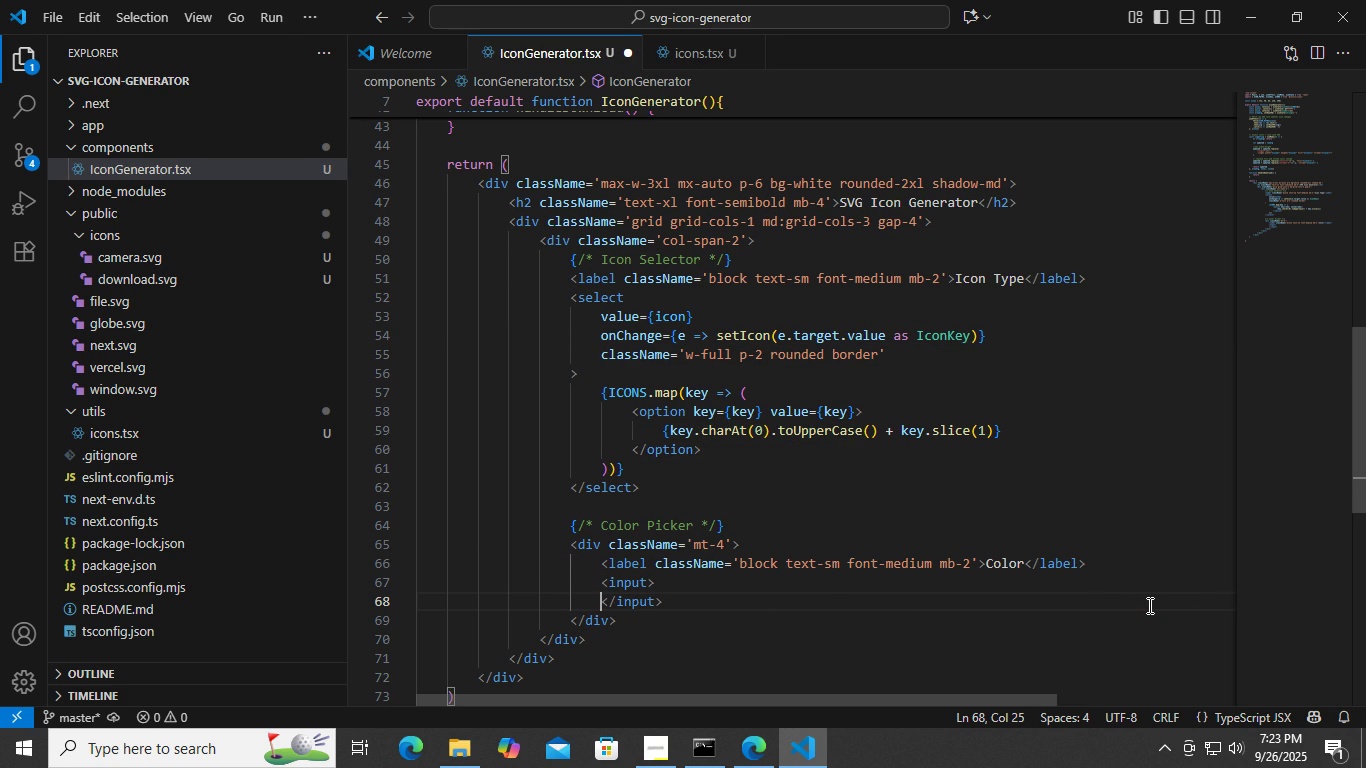 
left_click([676, 585])
 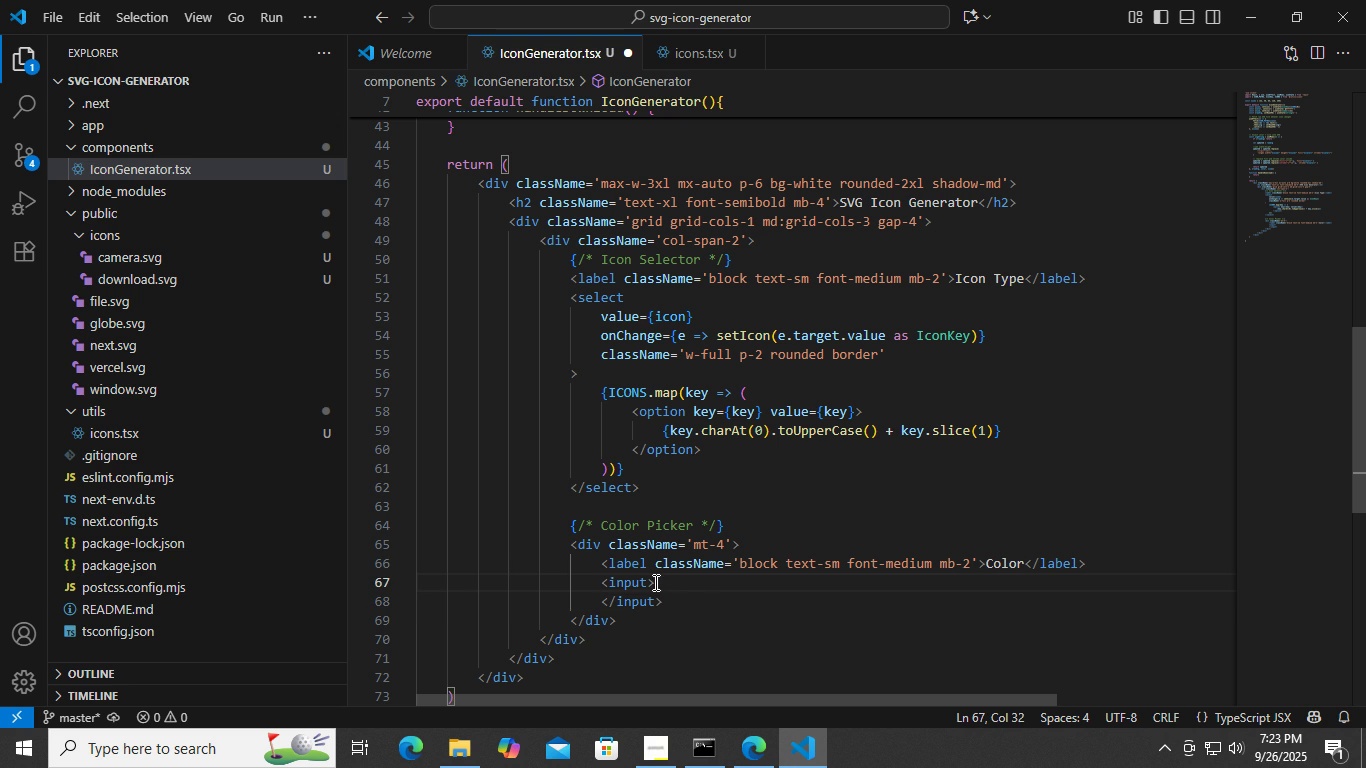 
left_click([650, 578])
 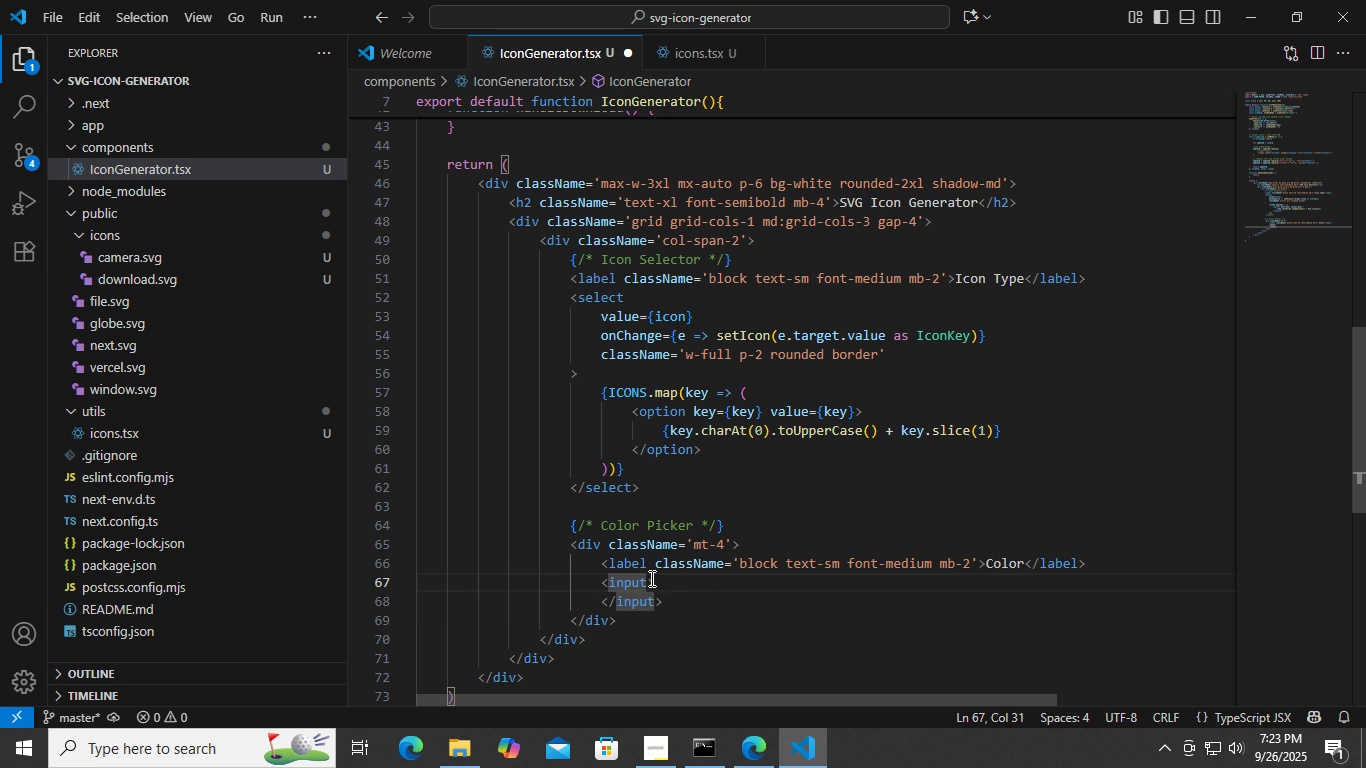 
key(Enter)
 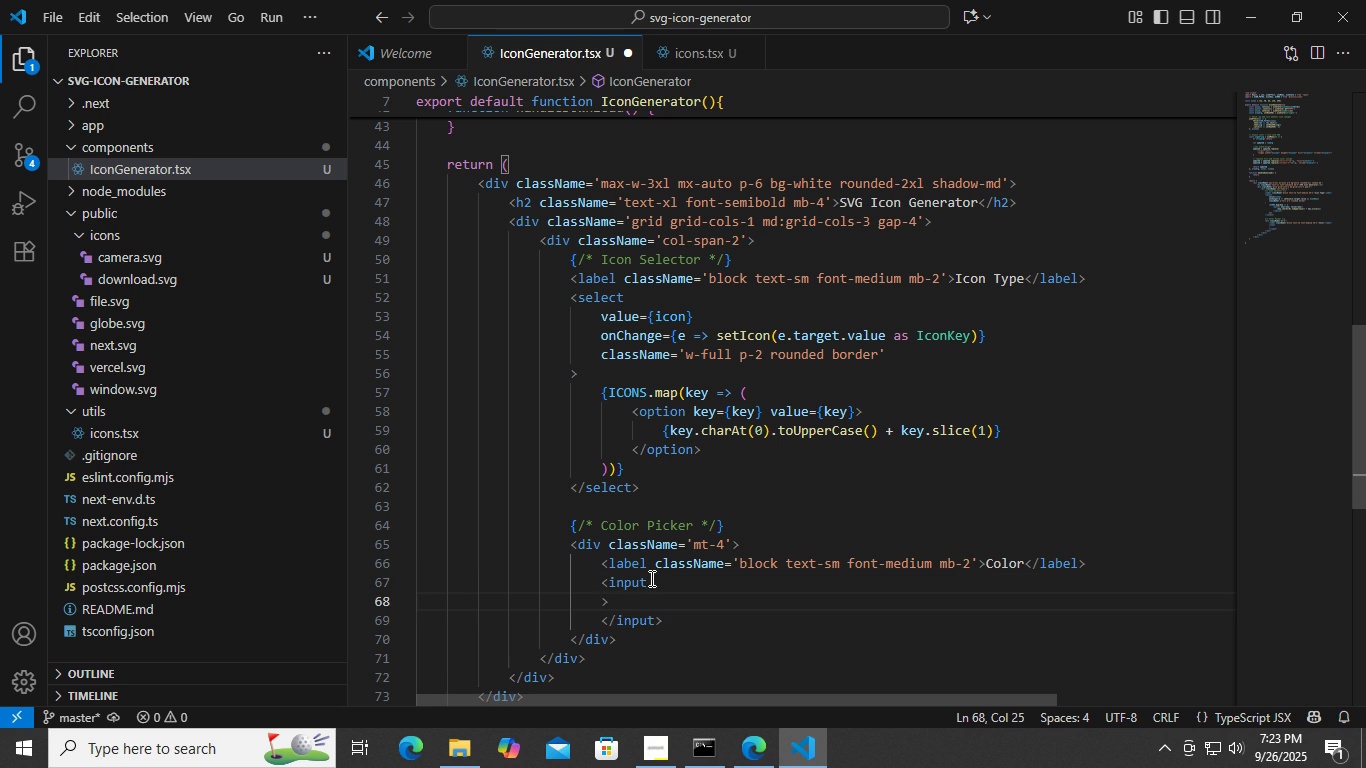 
key(Tab)
type(type=clol)
key(Backspace)